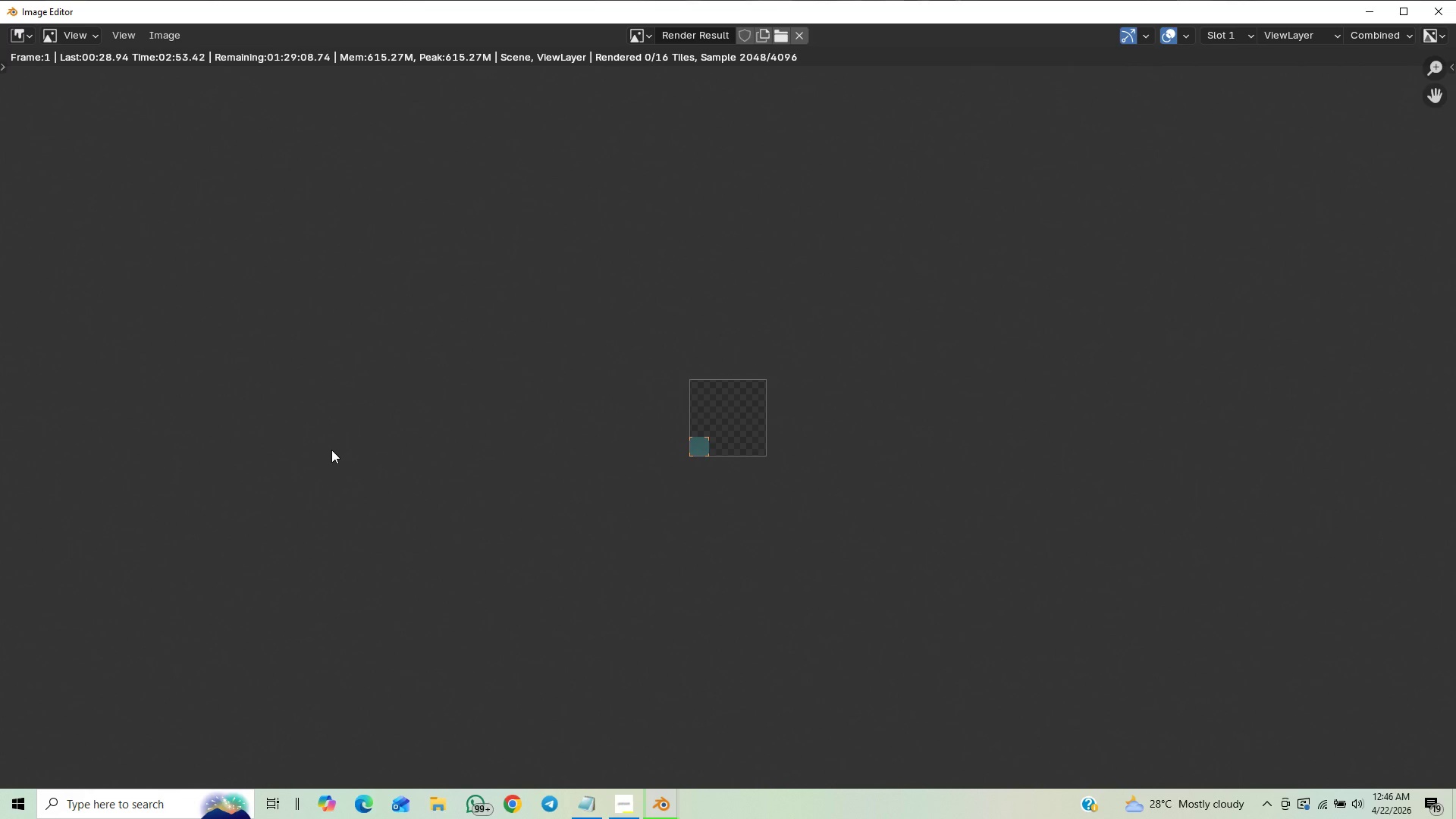 
scroll: coordinate [491, 488], scroll_direction: up, amount: 6.0
 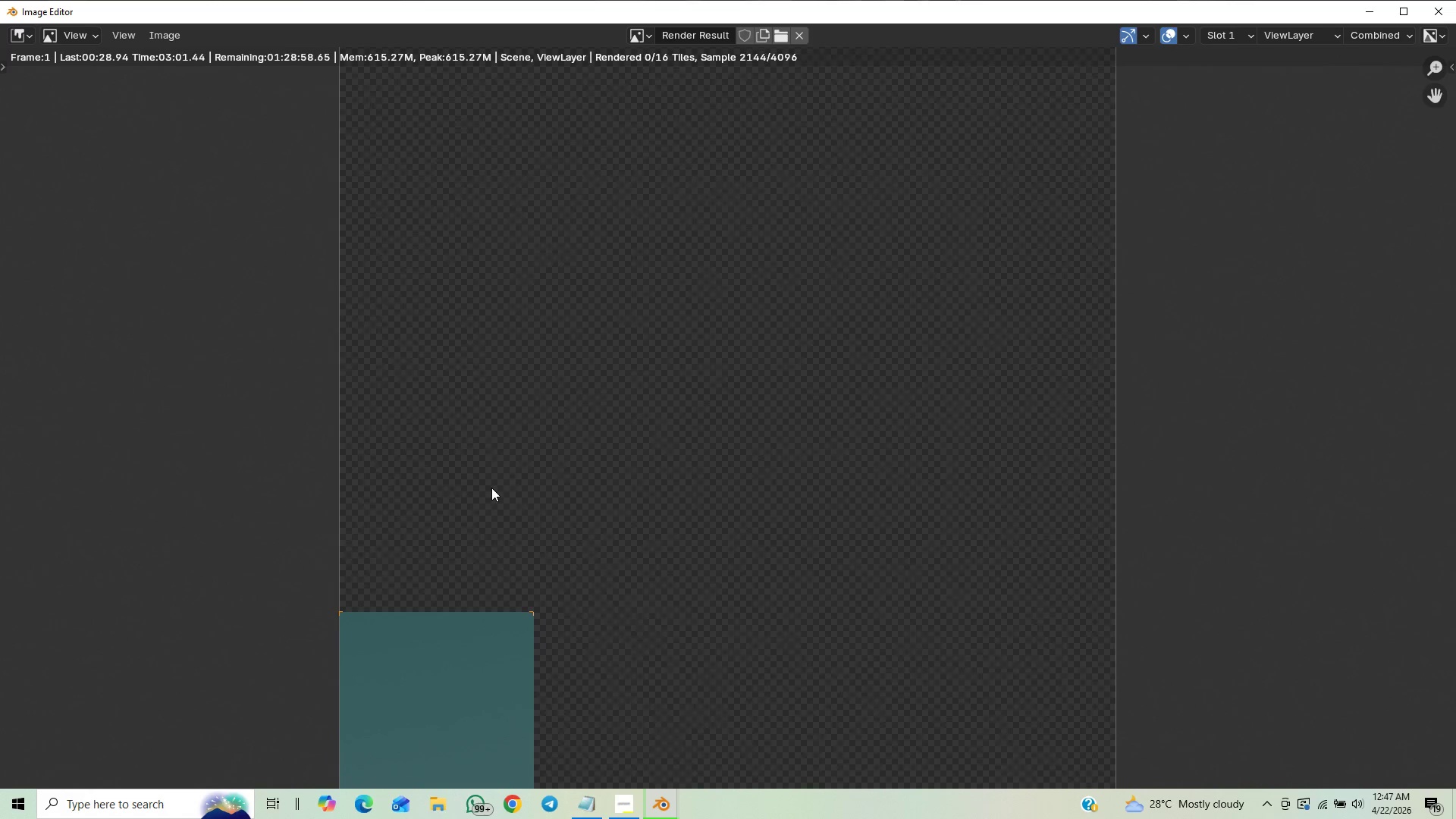 
scroll: coordinate [510, 460], scroll_direction: down, amount: 5.0
 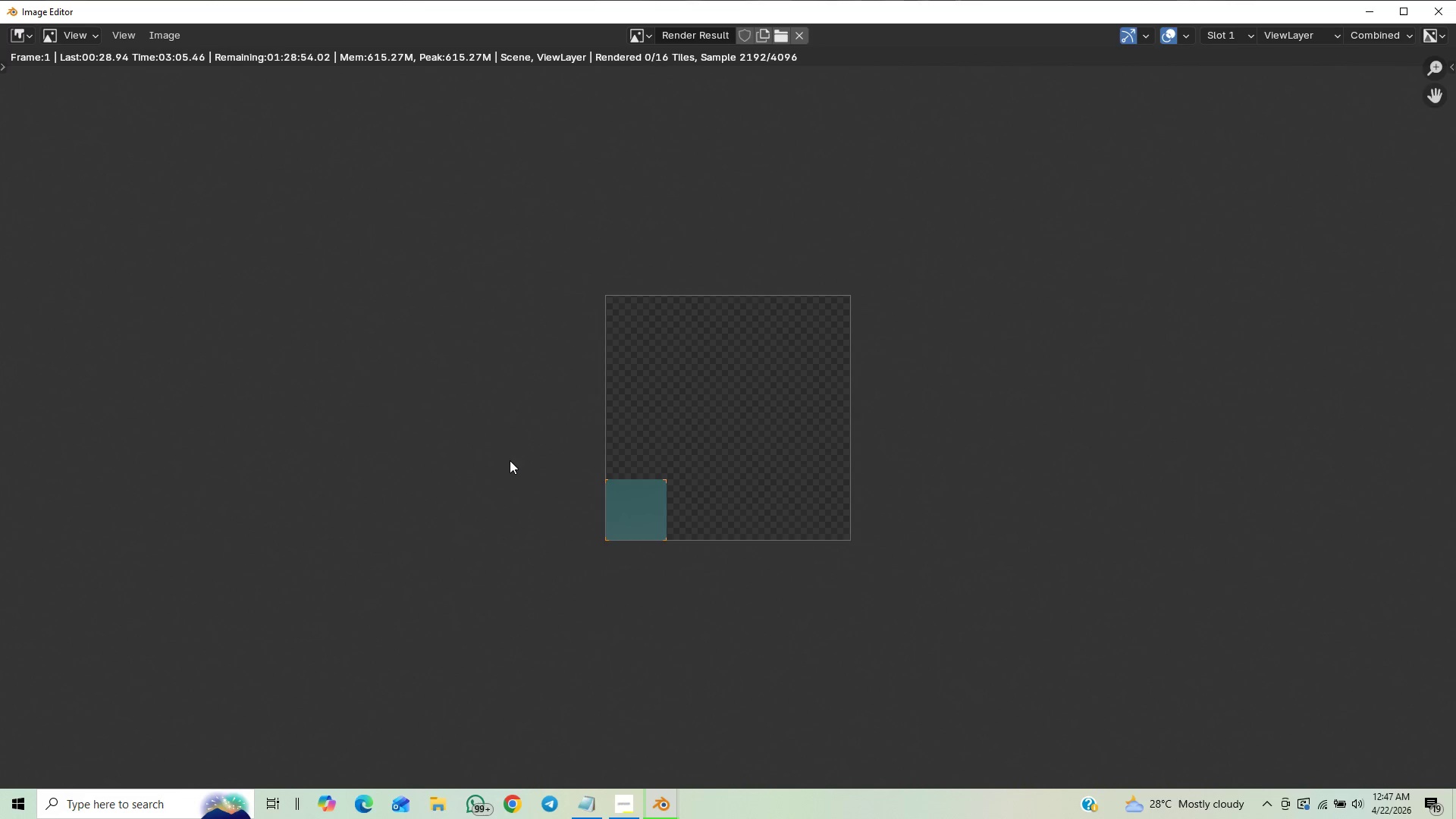 
scroll: coordinate [510, 460], scroll_direction: up, amount: 1.0
 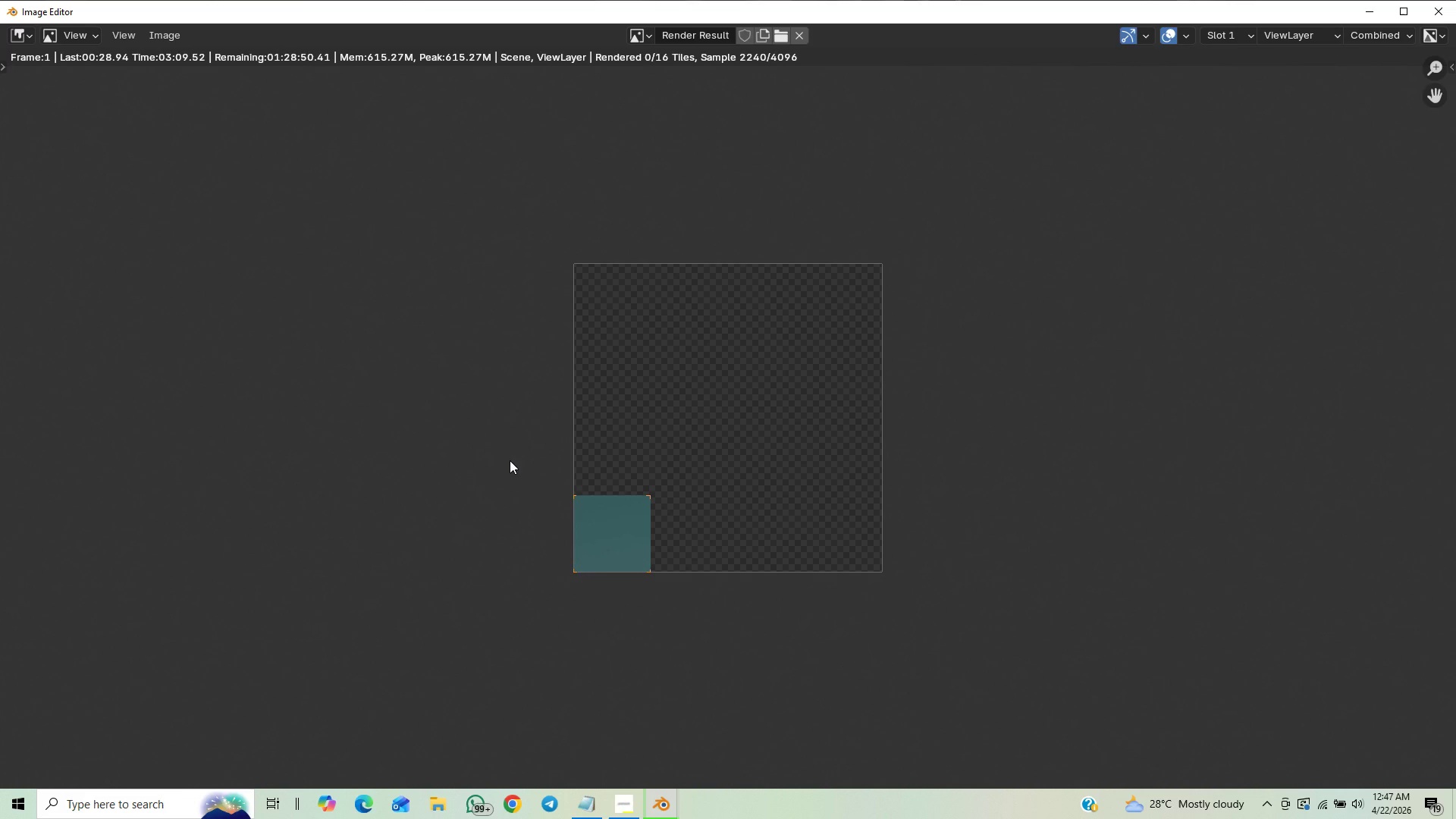 
scroll: coordinate [510, 460], scroll_direction: down, amount: 5.0
 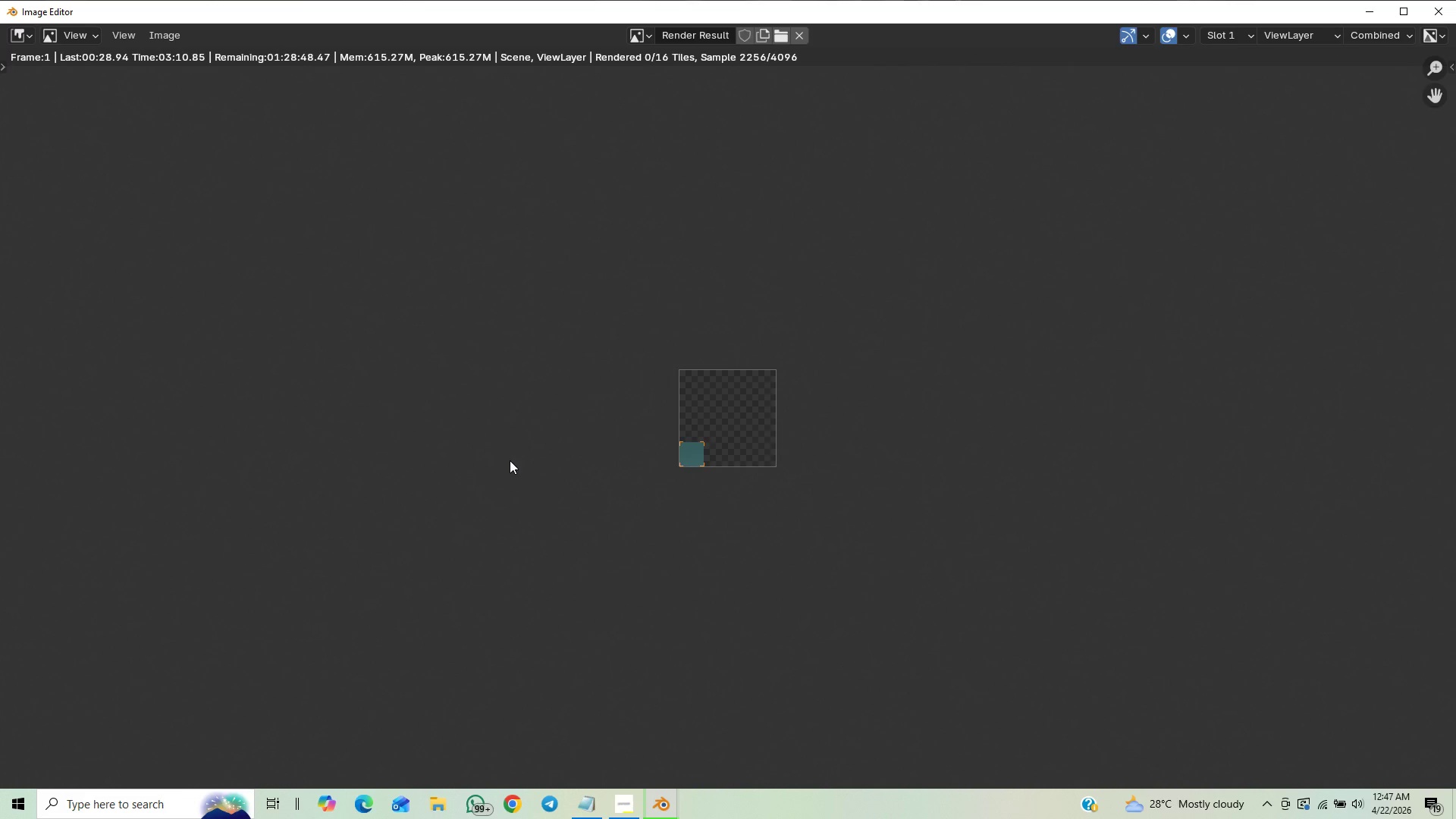 
scroll: coordinate [510, 460], scroll_direction: up, amount: 5.0
 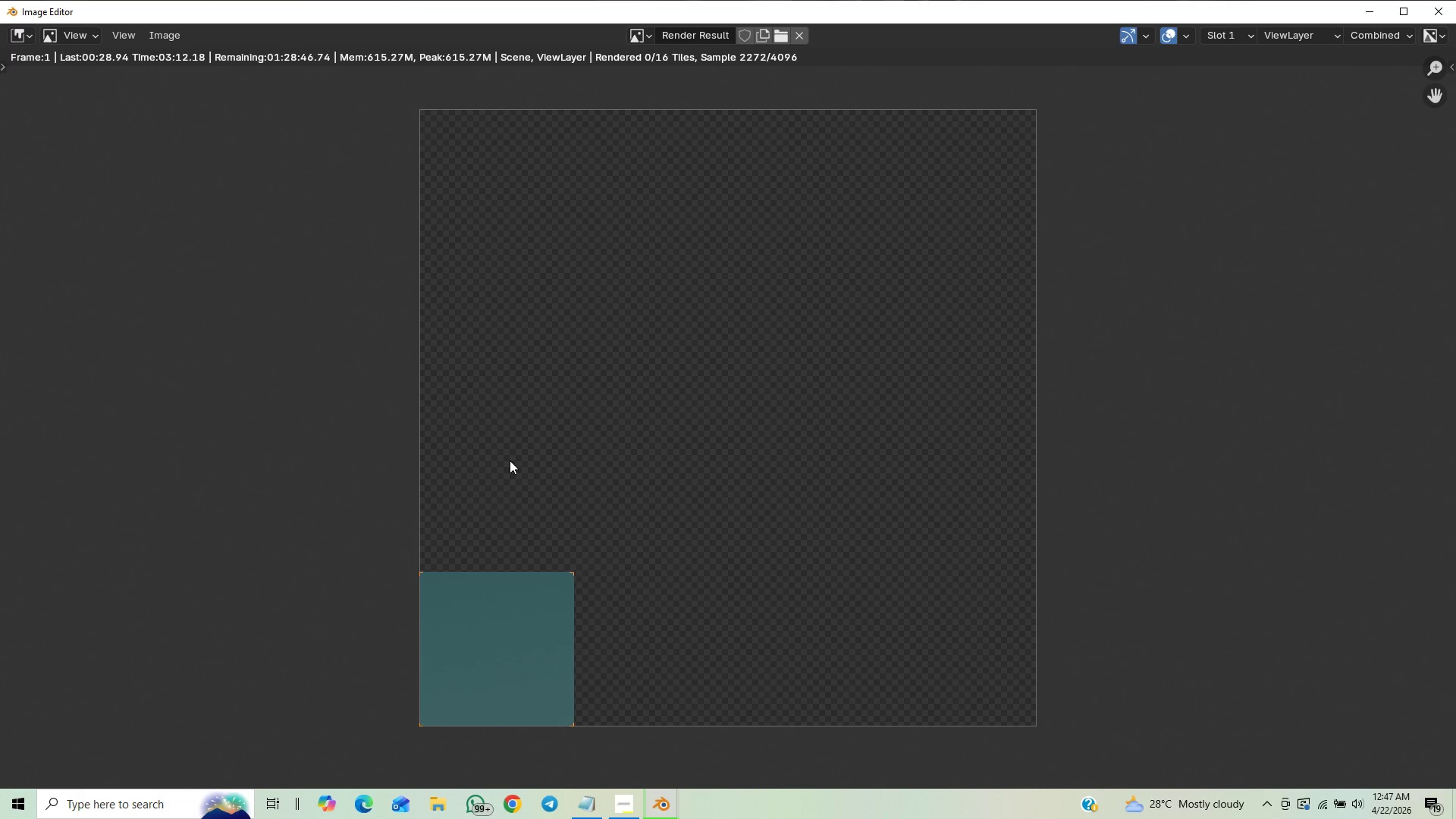 
scroll: coordinate [510, 460], scroll_direction: down, amount: 14.0
 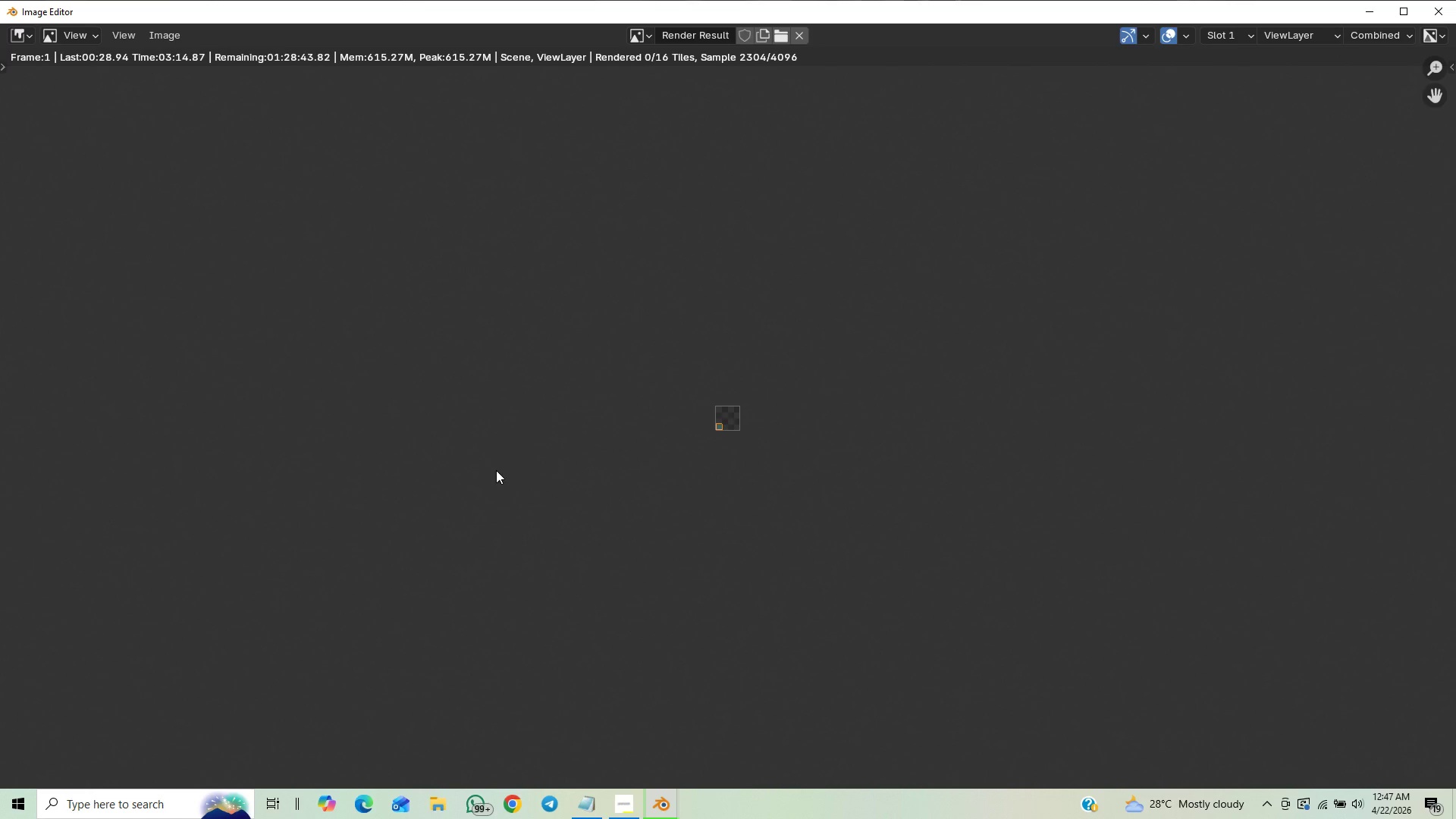 
scroll: coordinate [495, 470], scroll_direction: up, amount: 13.0
 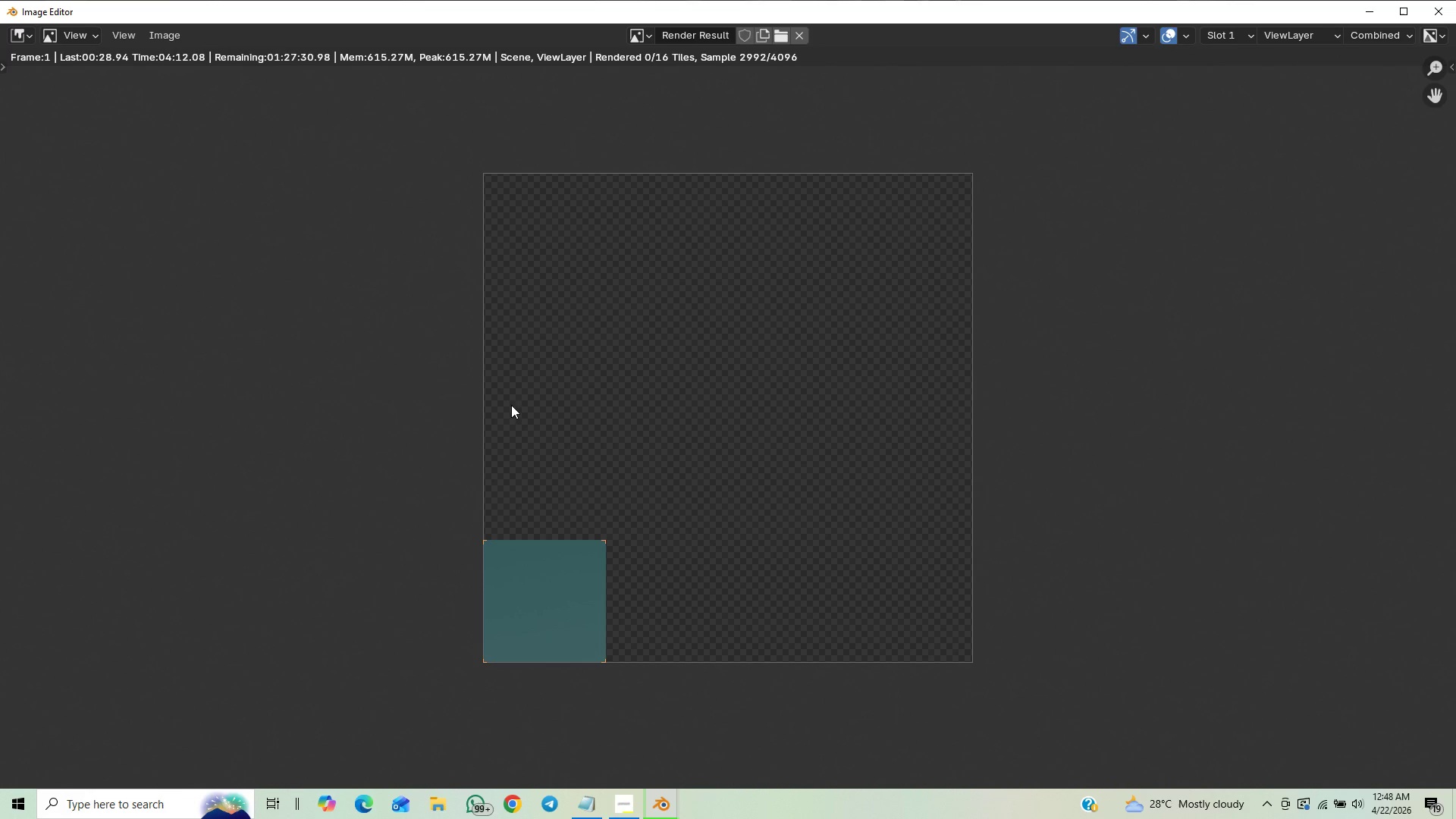 
wait(59.11)
 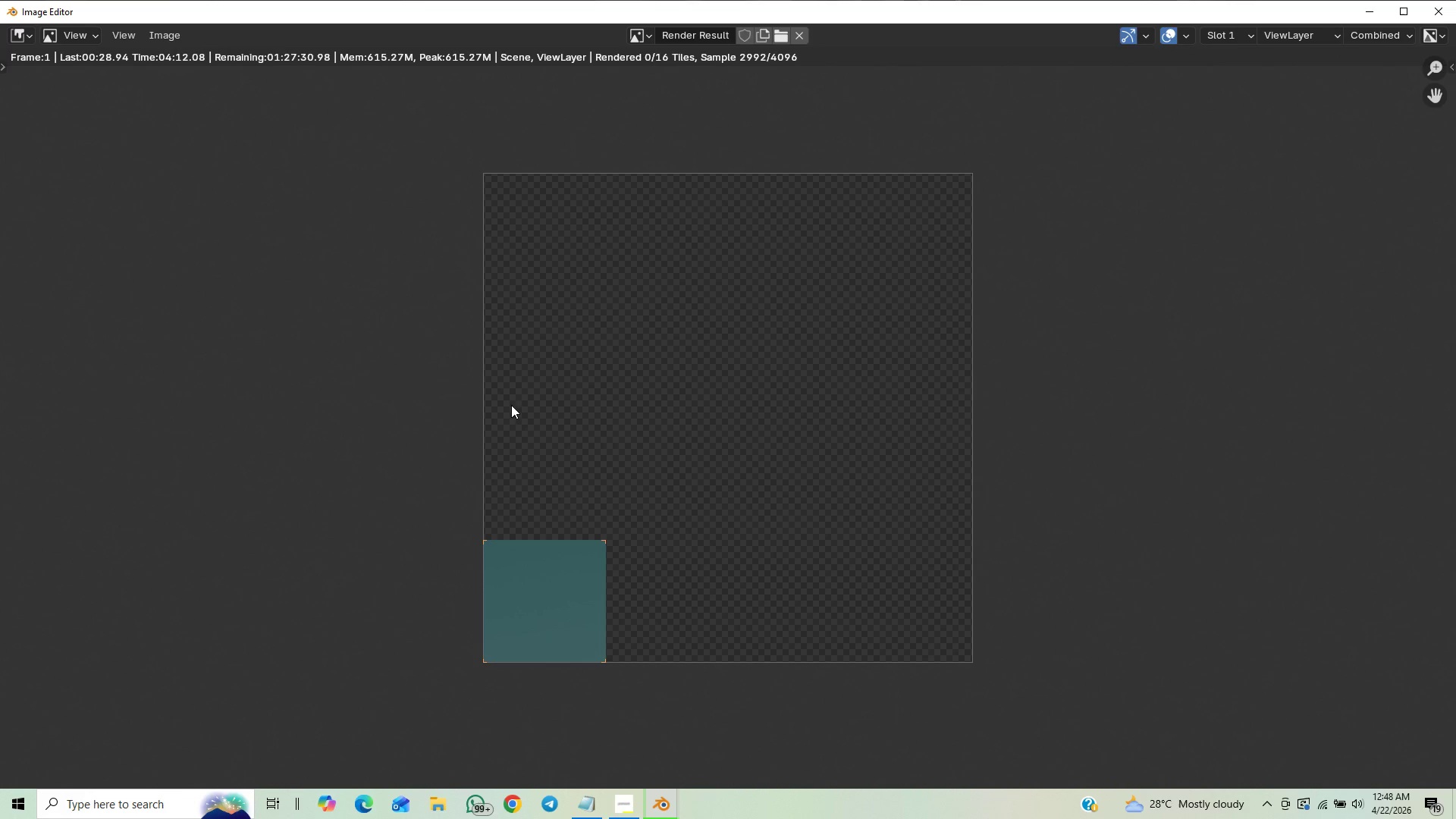 
left_click([613, 804])